 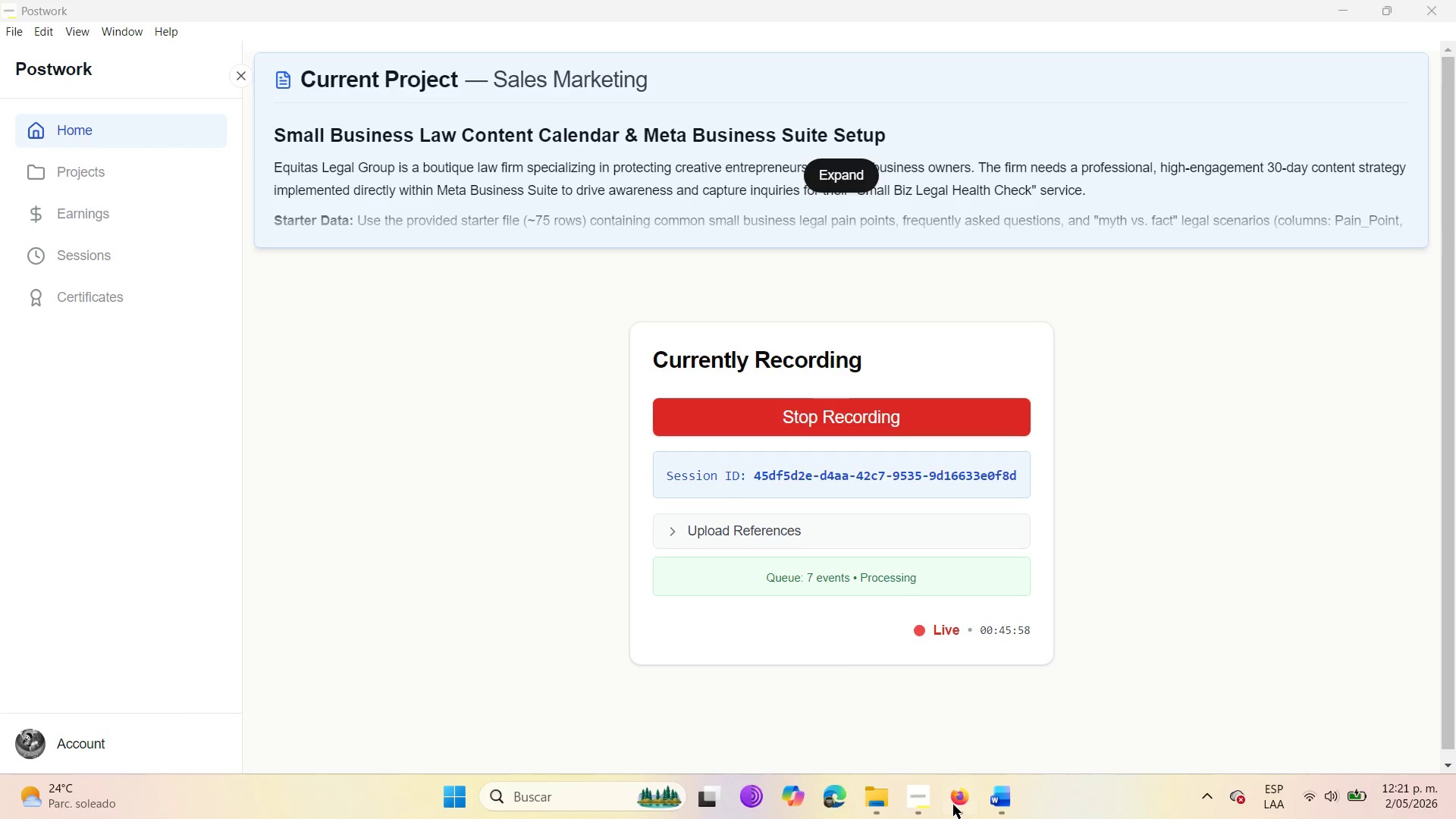 
triple_click([953, 805])
 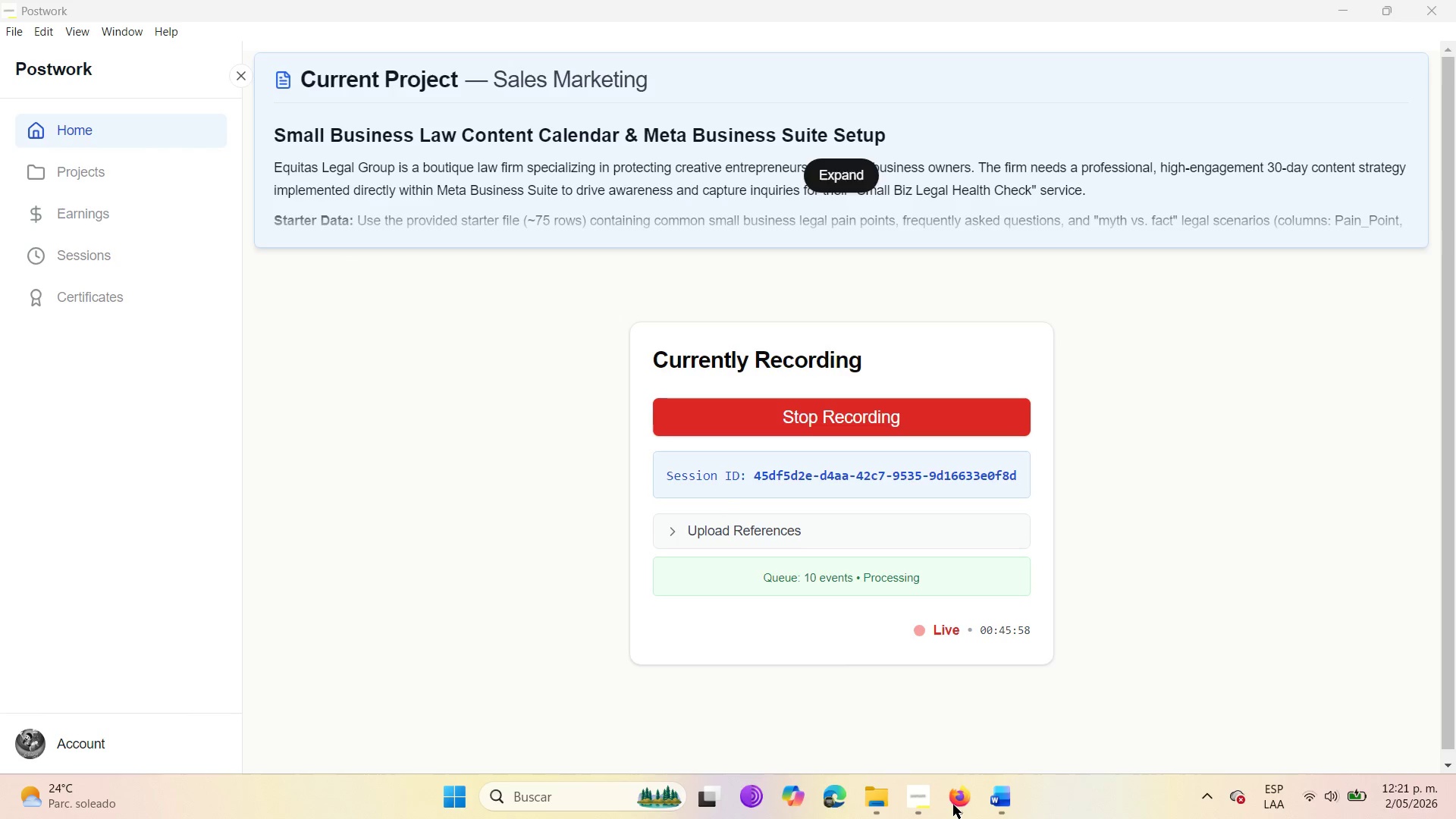 
left_click([953, 805])
 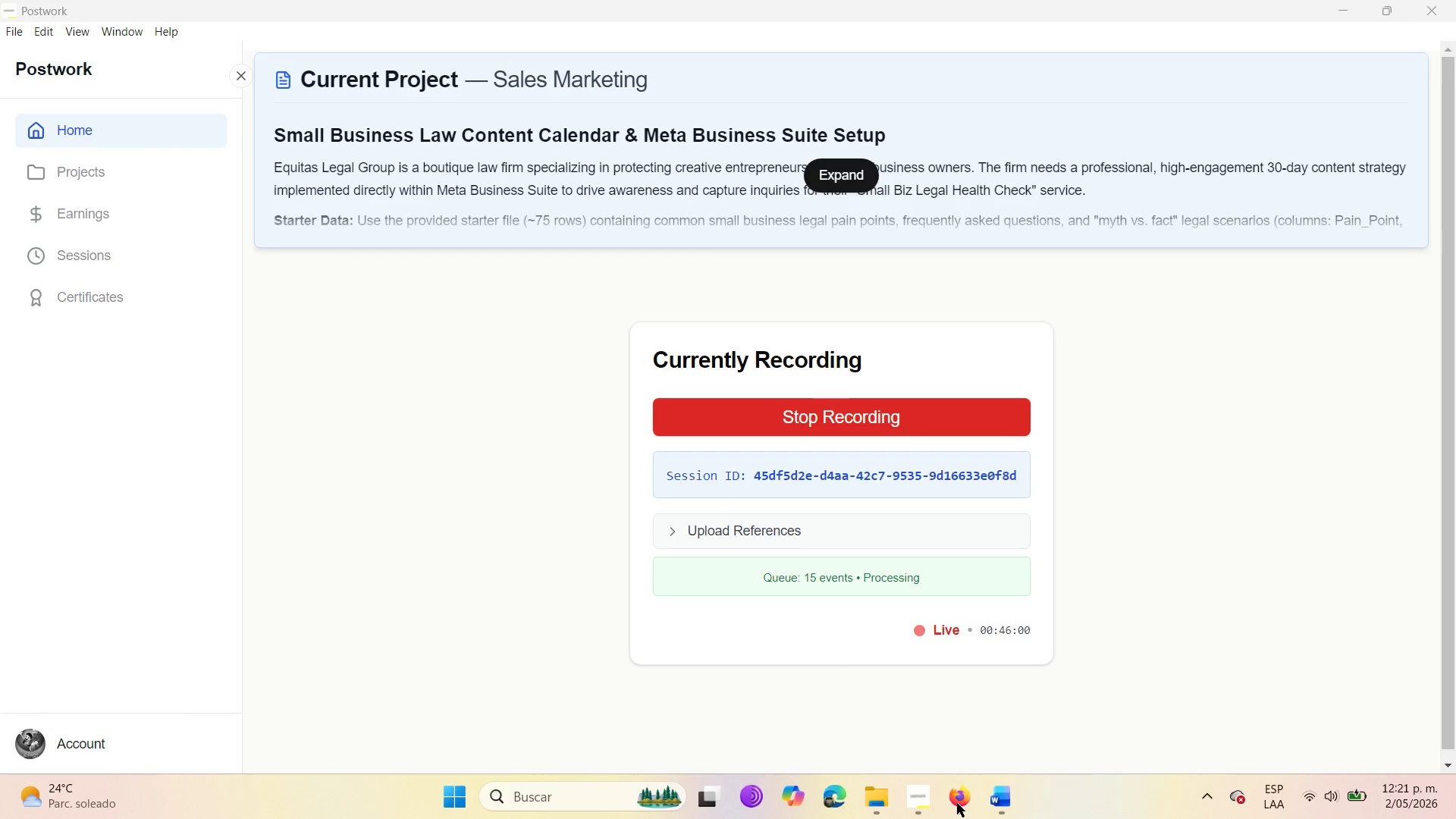 
right_click([957, 803])
 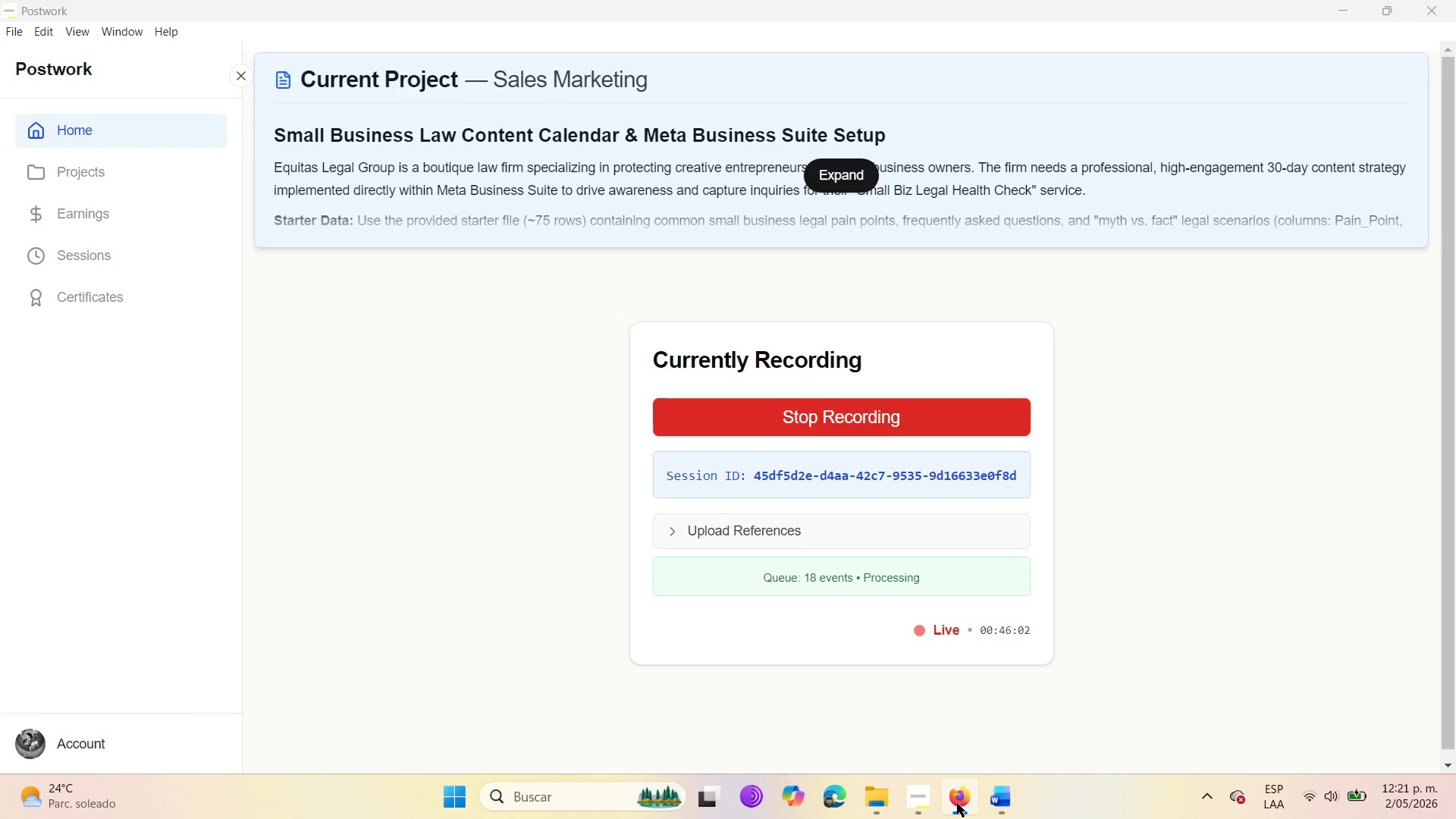 
double_click([957, 803])
 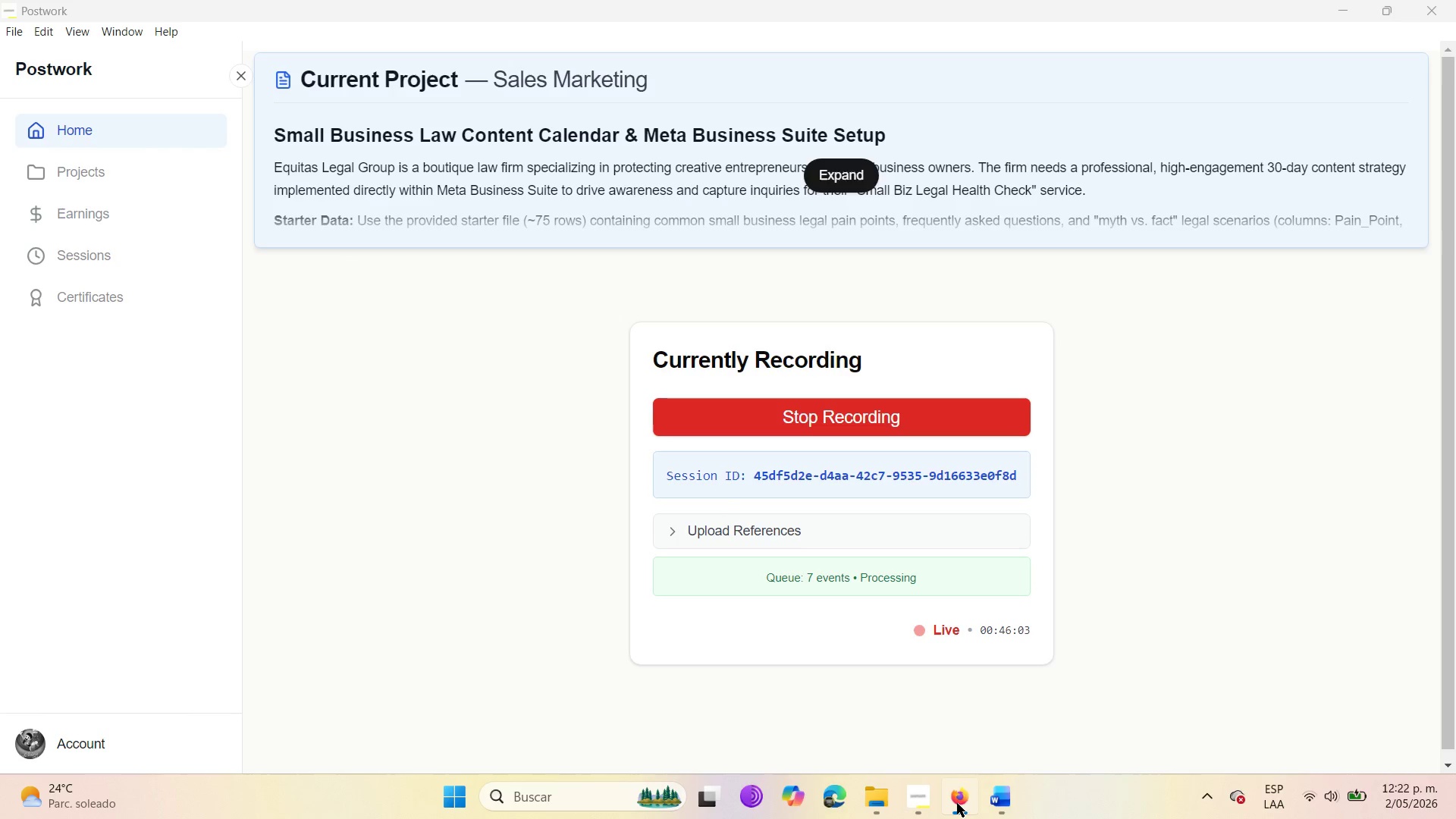 
triple_click([957, 803])
 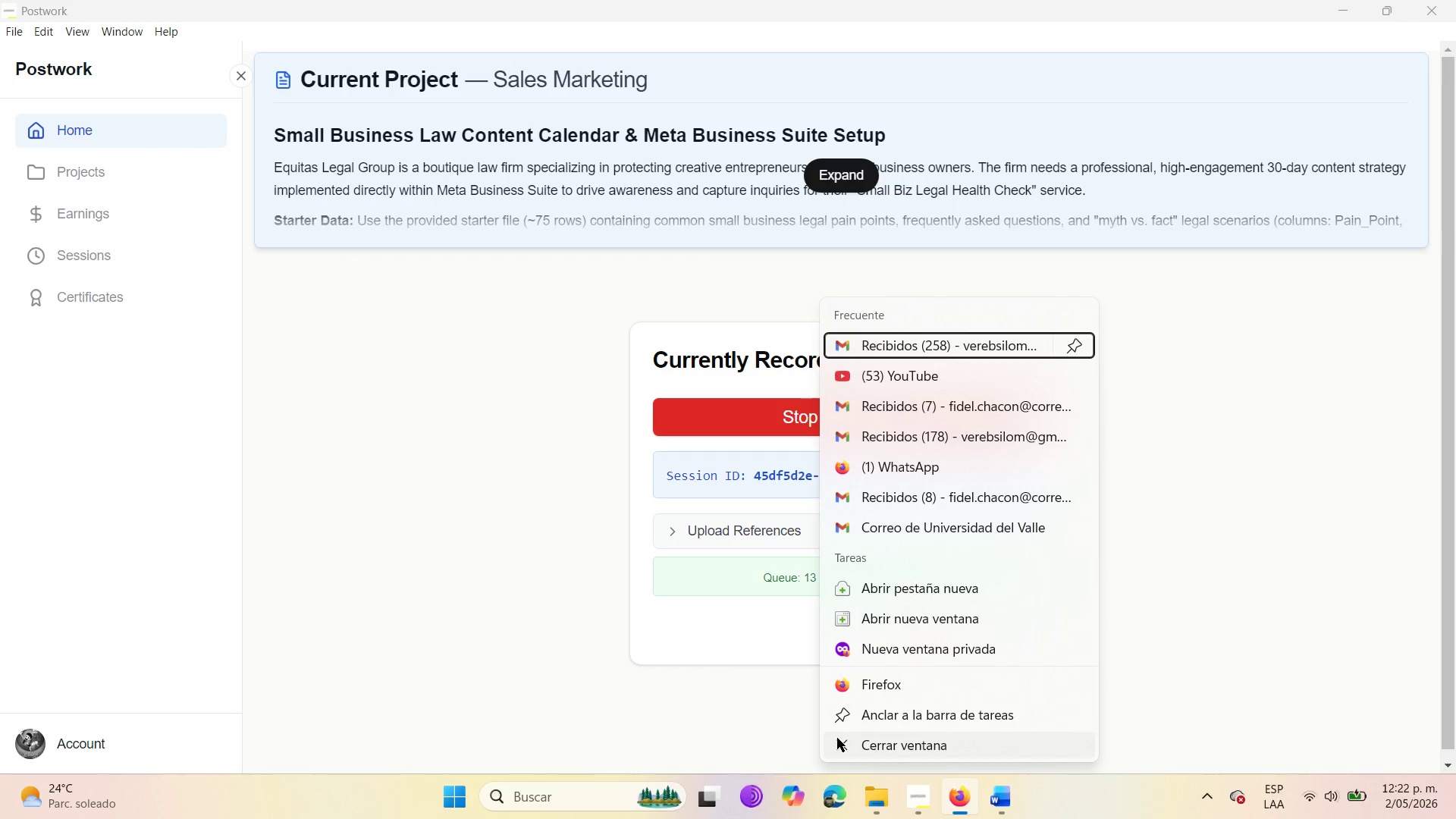 
left_click([852, 745])
 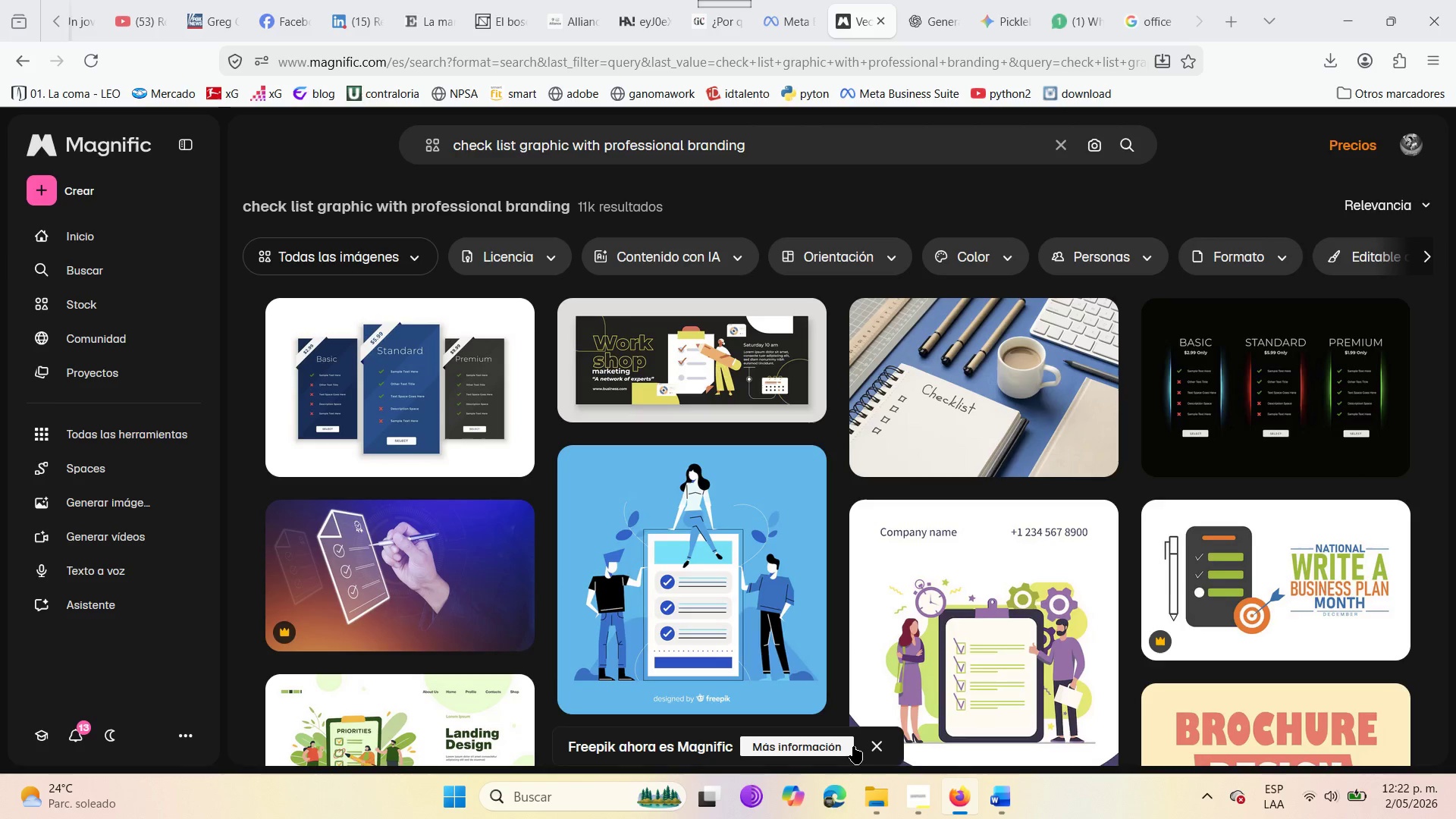 
wait(9.36)
 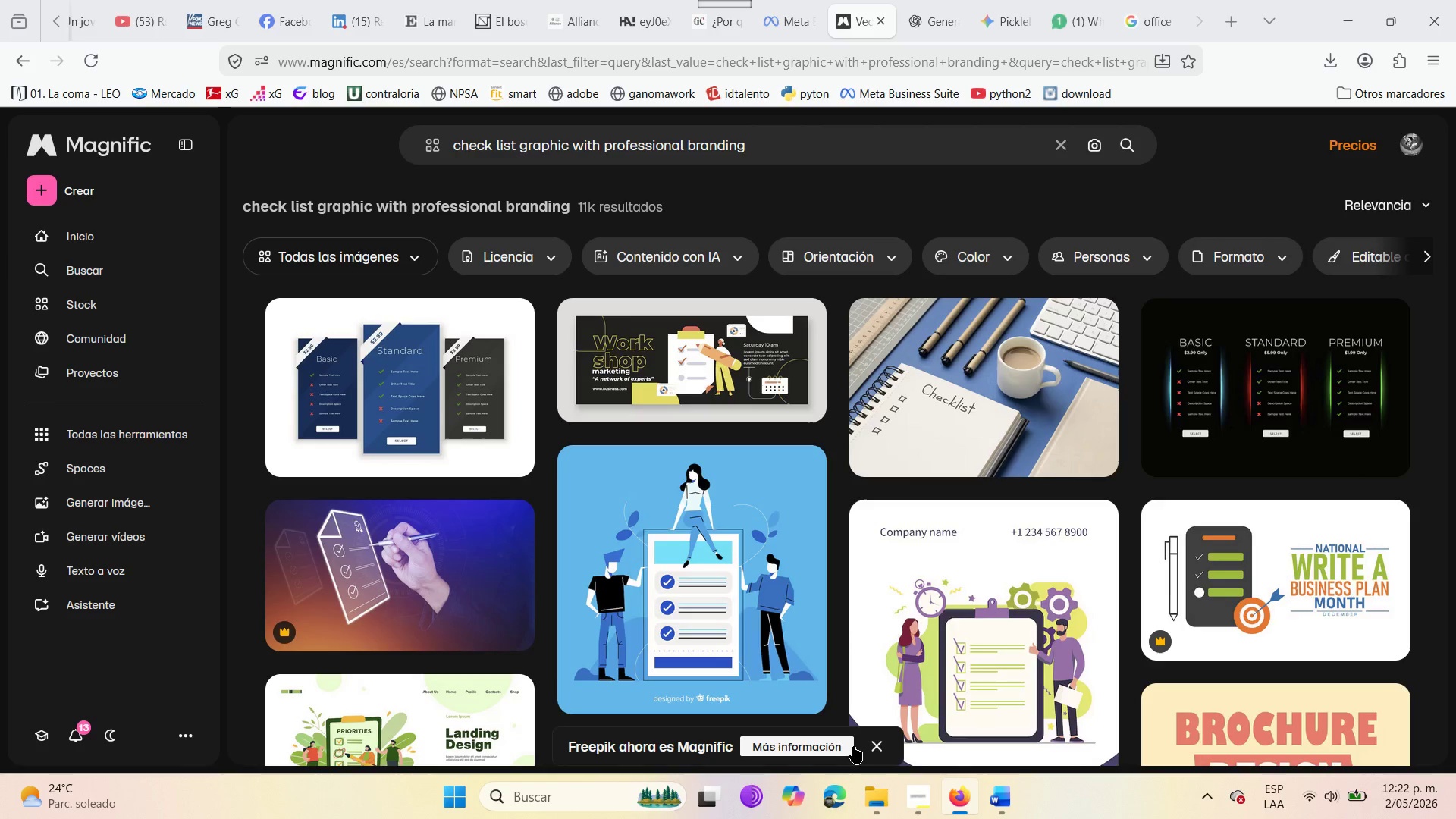 
left_click([646, 469])